 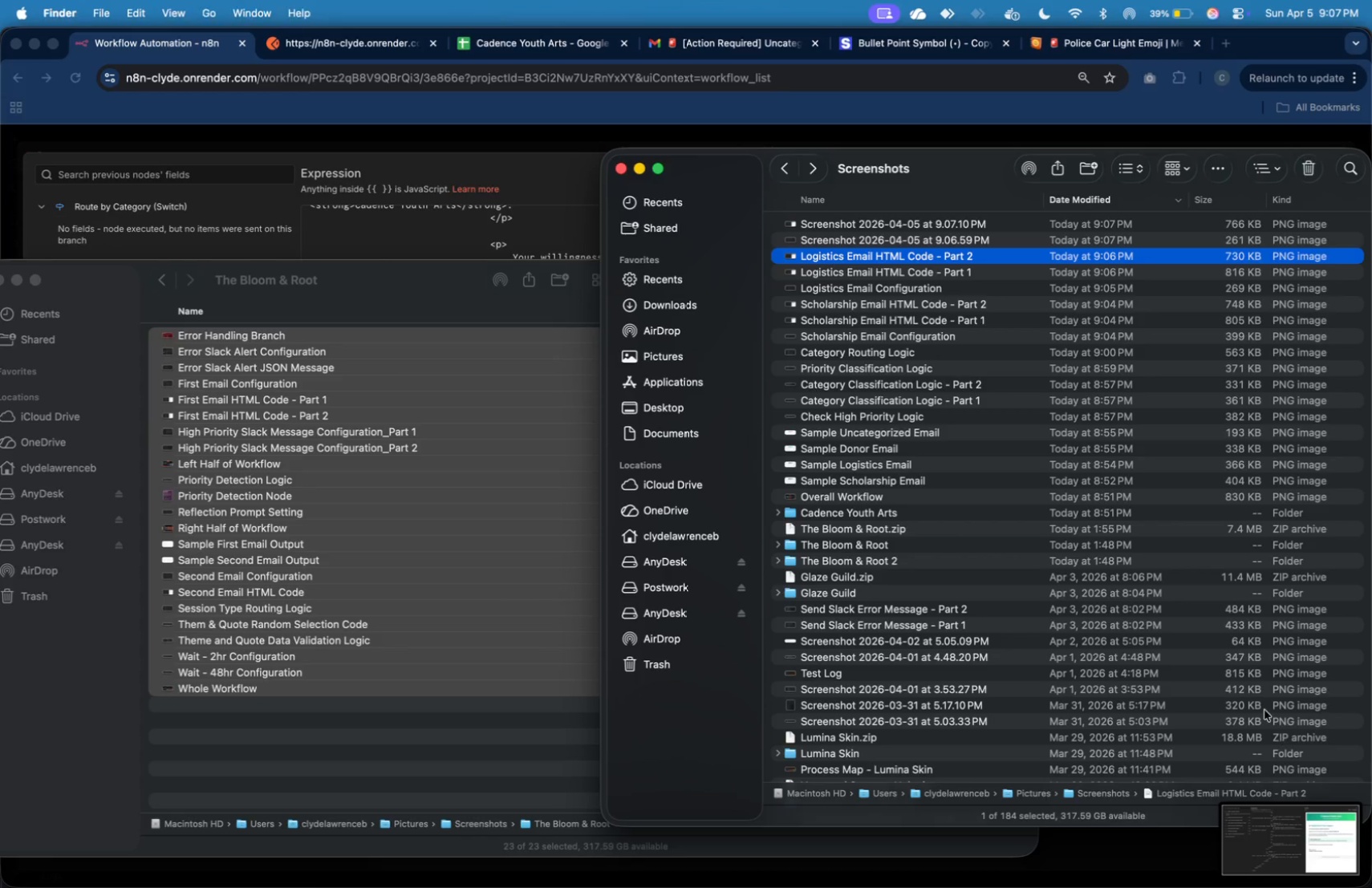 
left_click([1020, 240])
 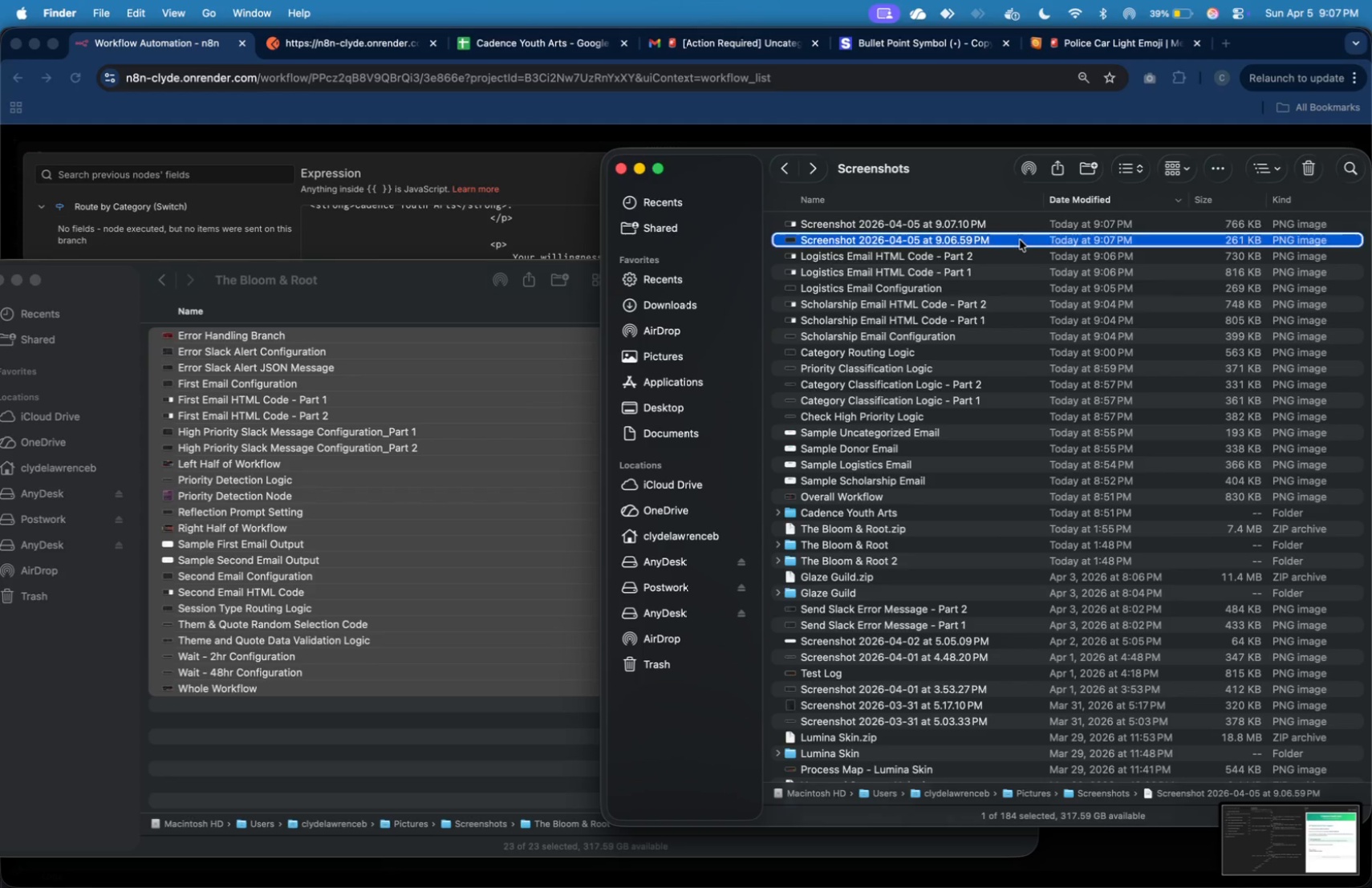 
right_click([1020, 240])
 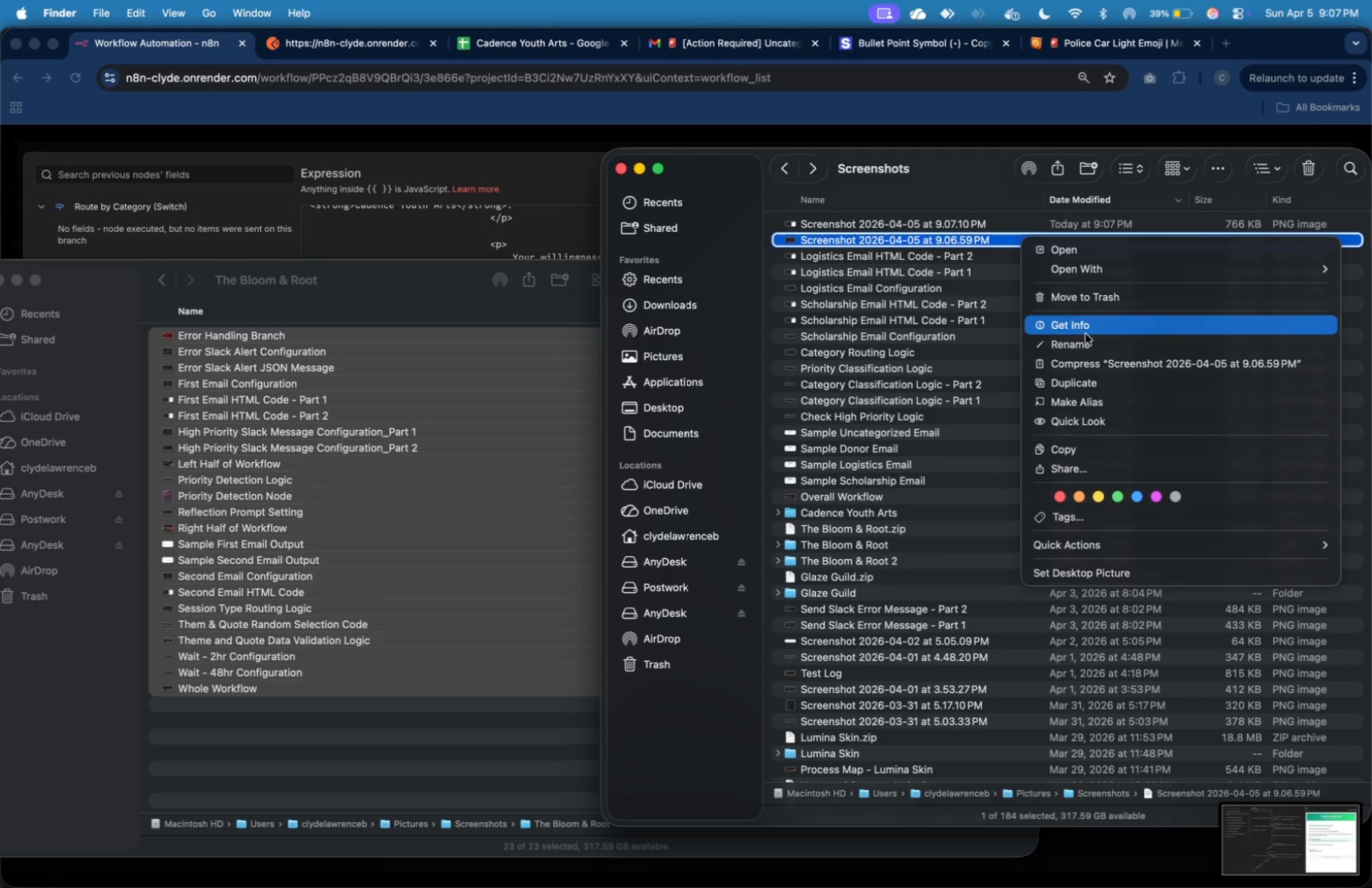 
left_click([1090, 345])
 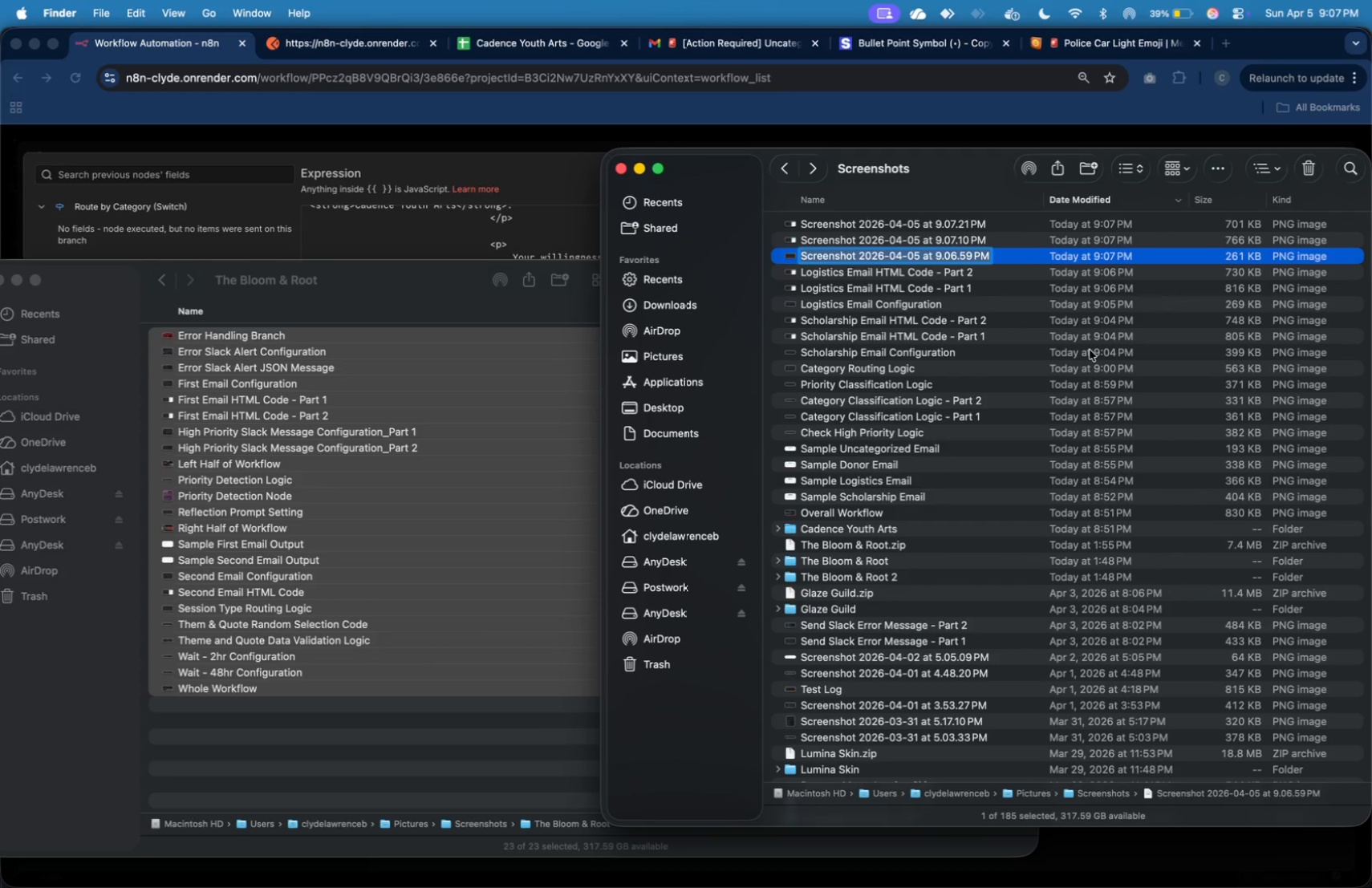 
type(Donor Email COnfigurarion)
key(Backspace)
type(o)
 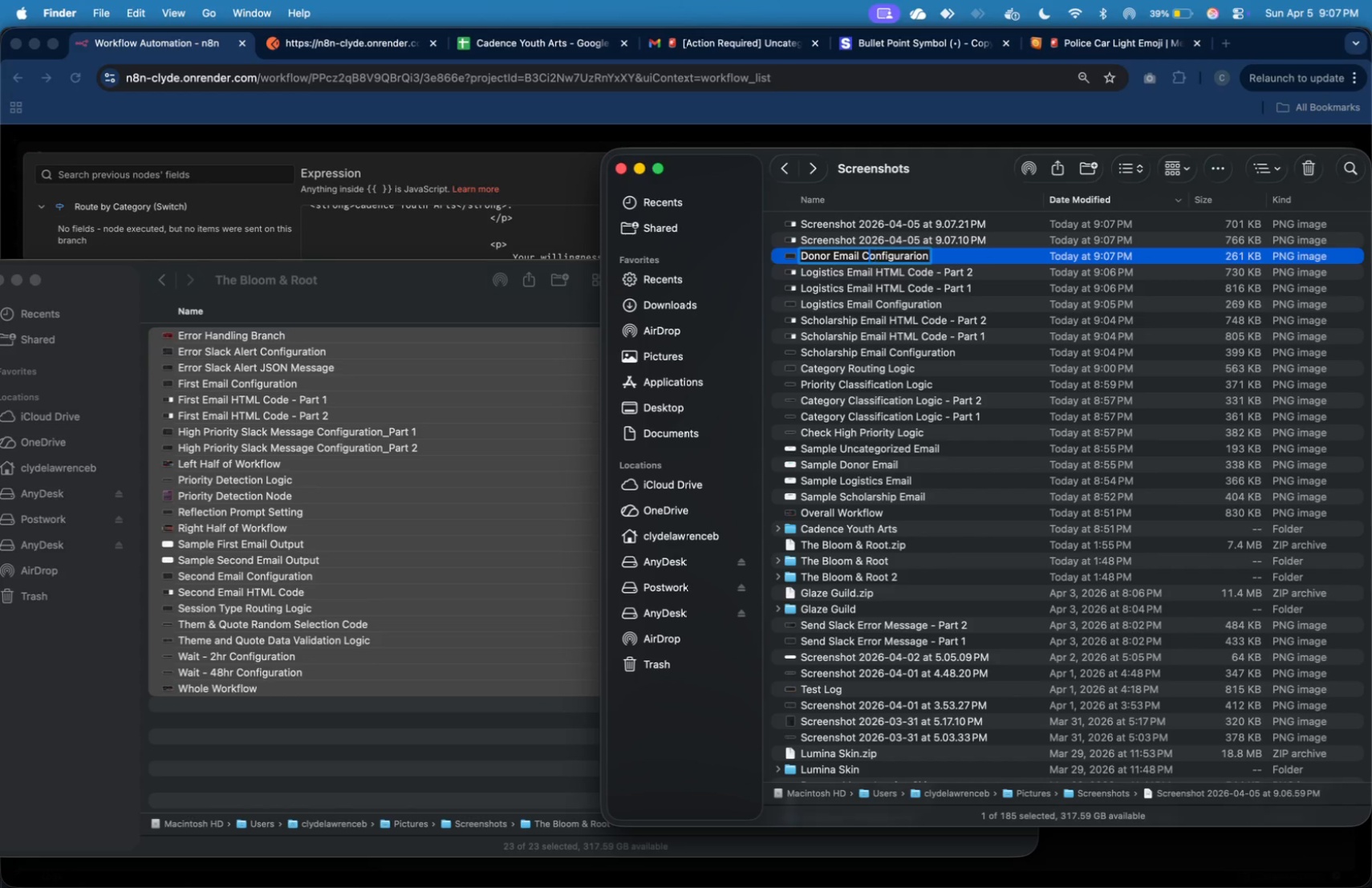 
 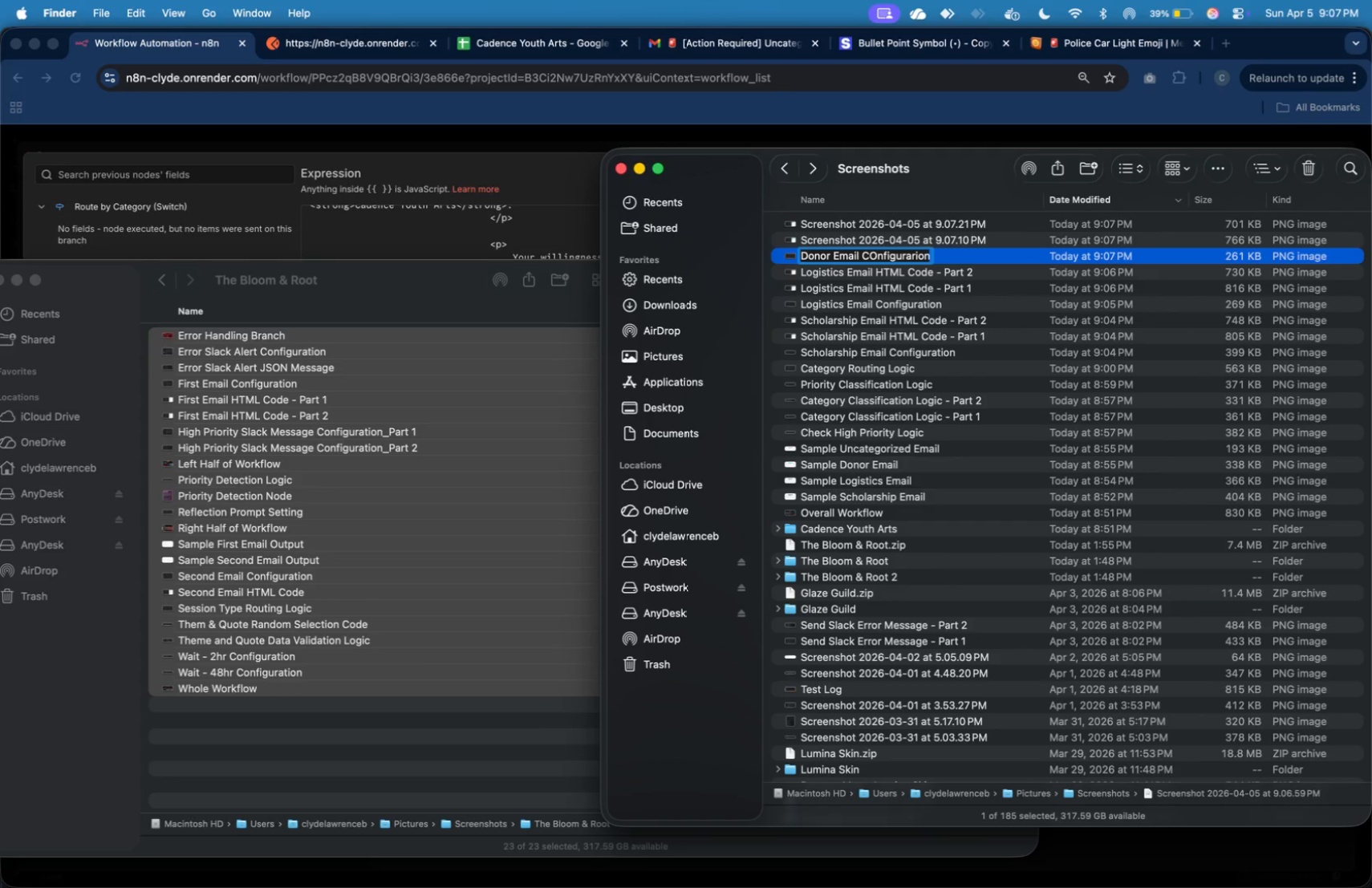 
hold_key(key=ArrowLeft, duration=1.34)
 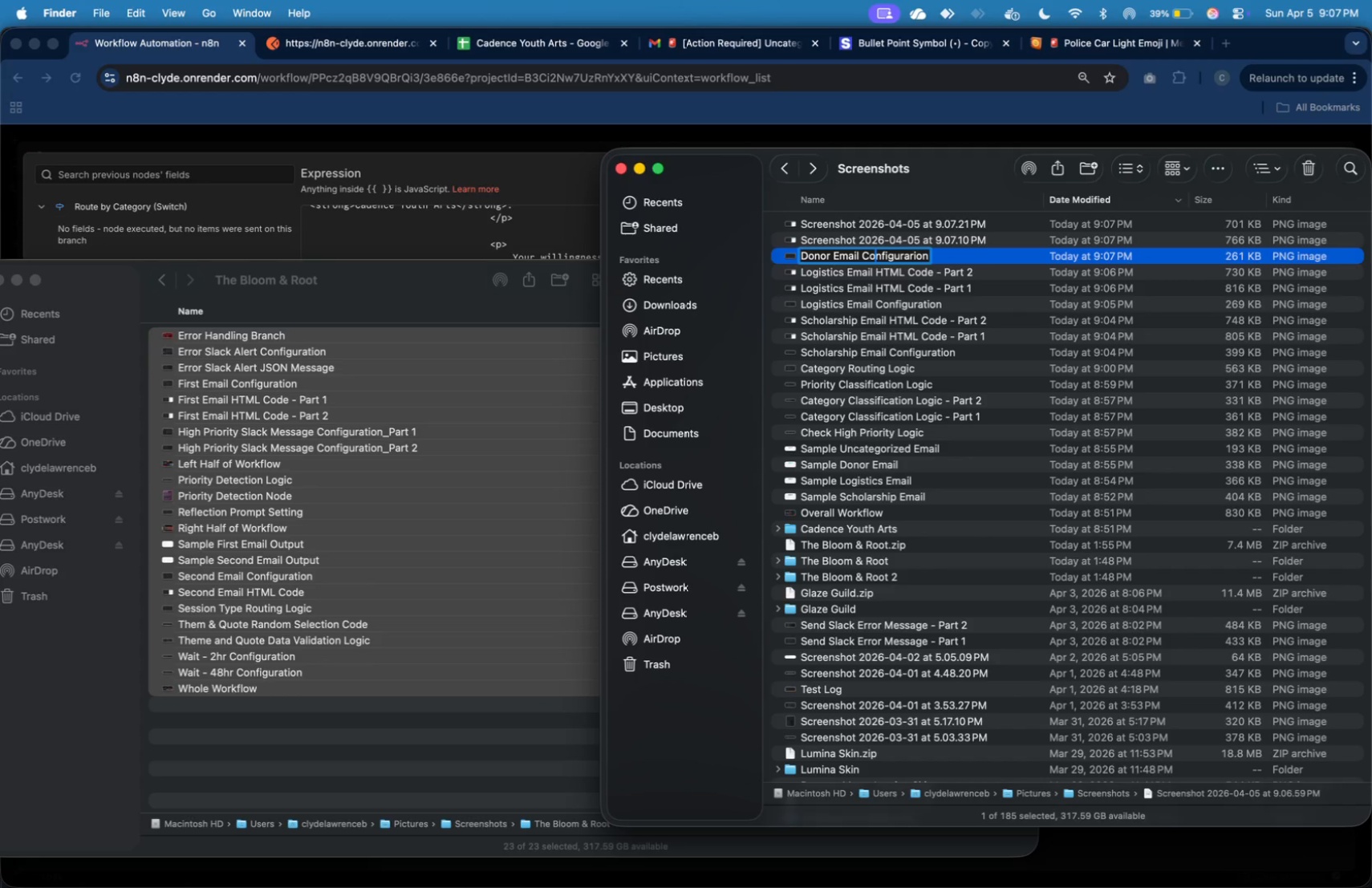 
key(ArrowLeft)
 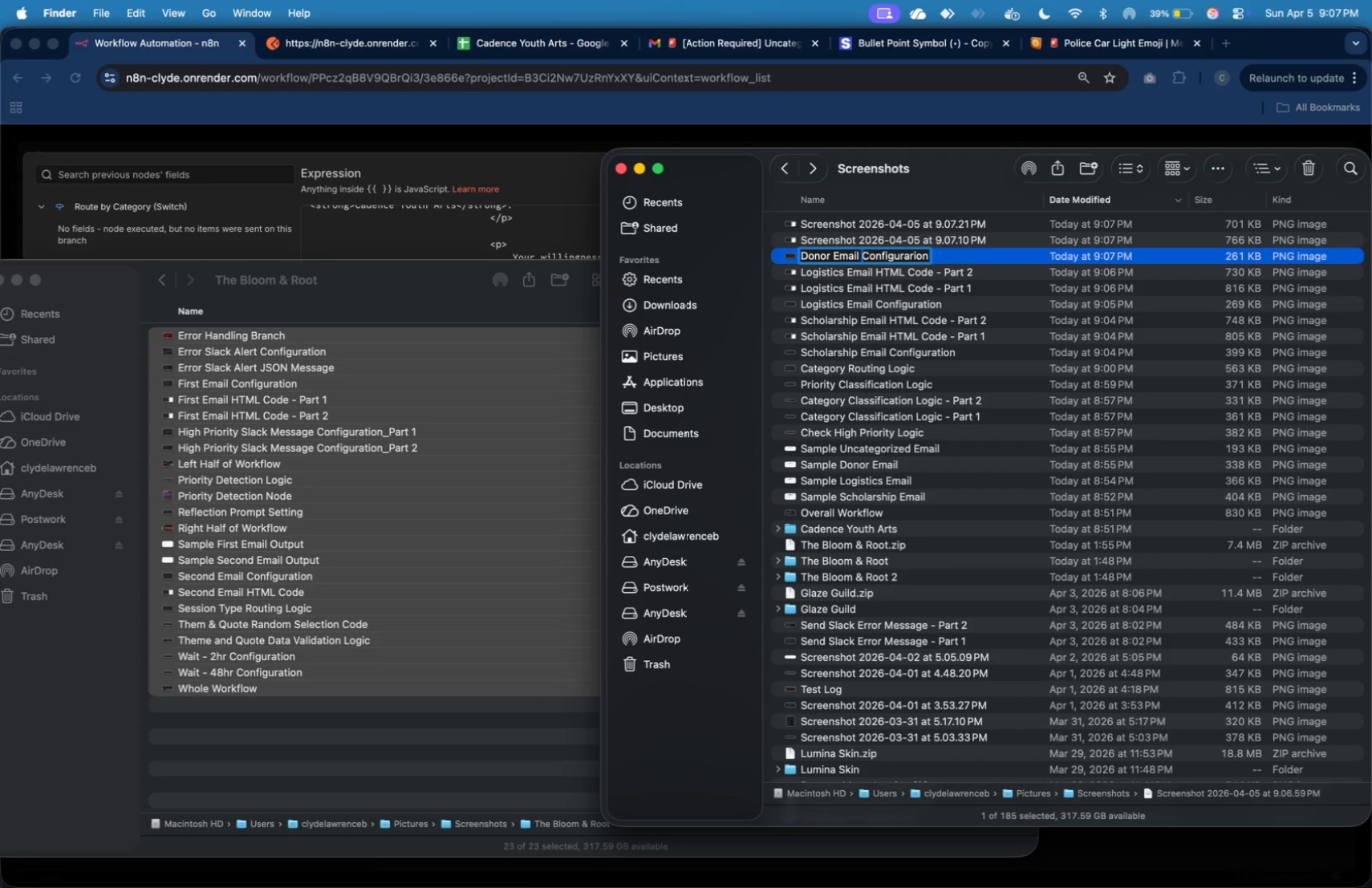 
key(ArrowLeft)
 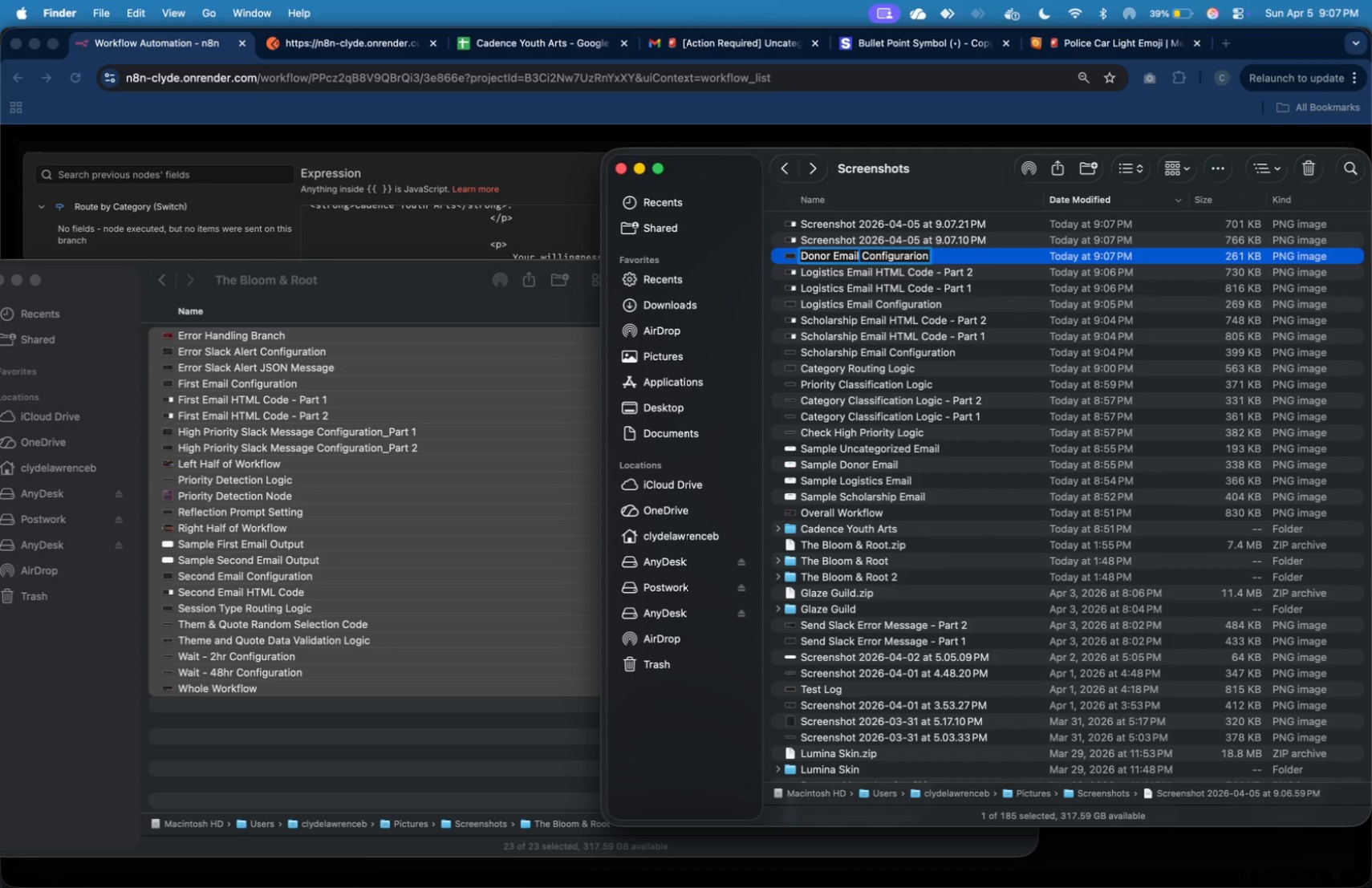 
key(ArrowLeft)
 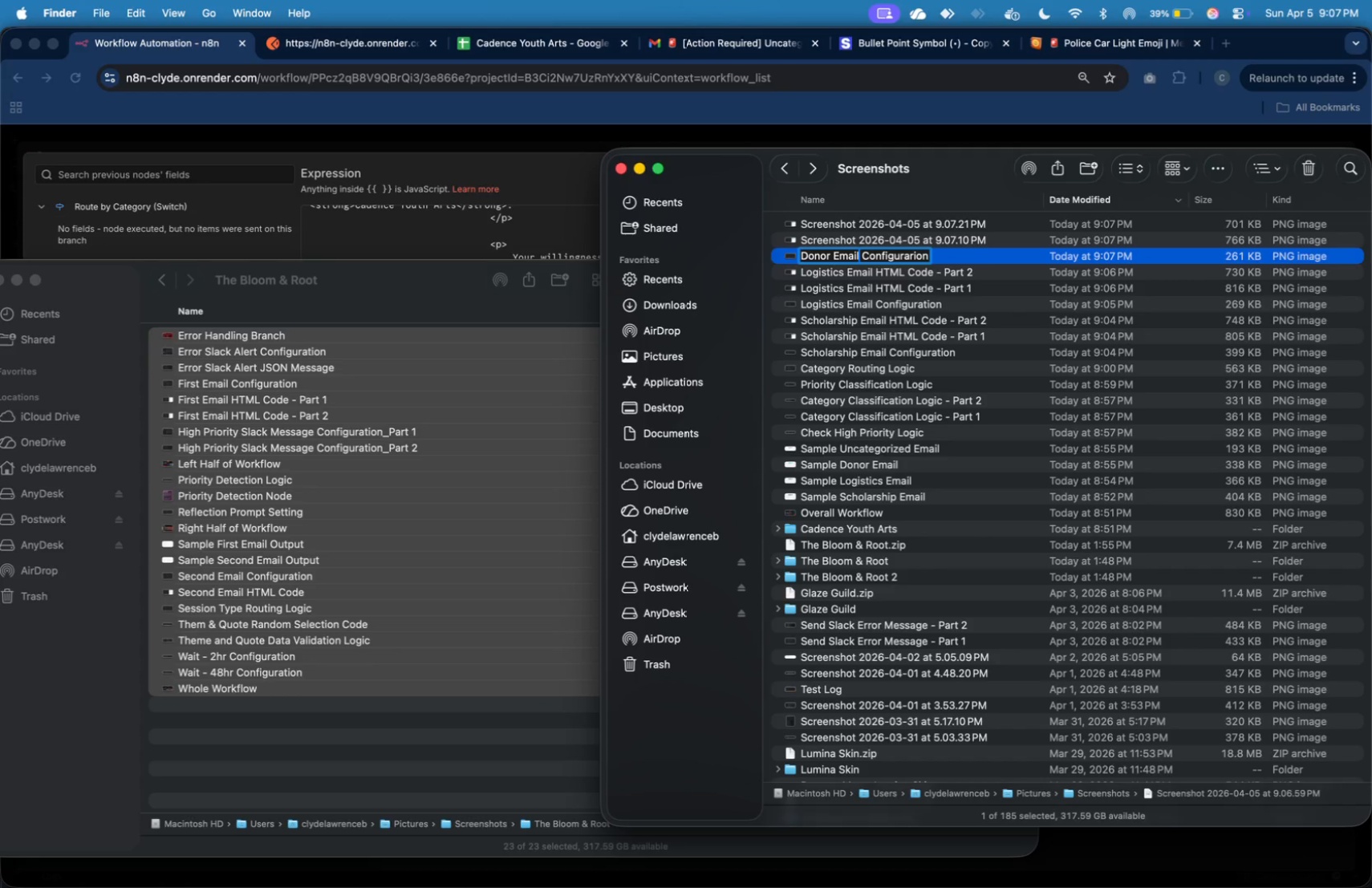 
hold_key(key=ShiftLeft, duration=1.68)
 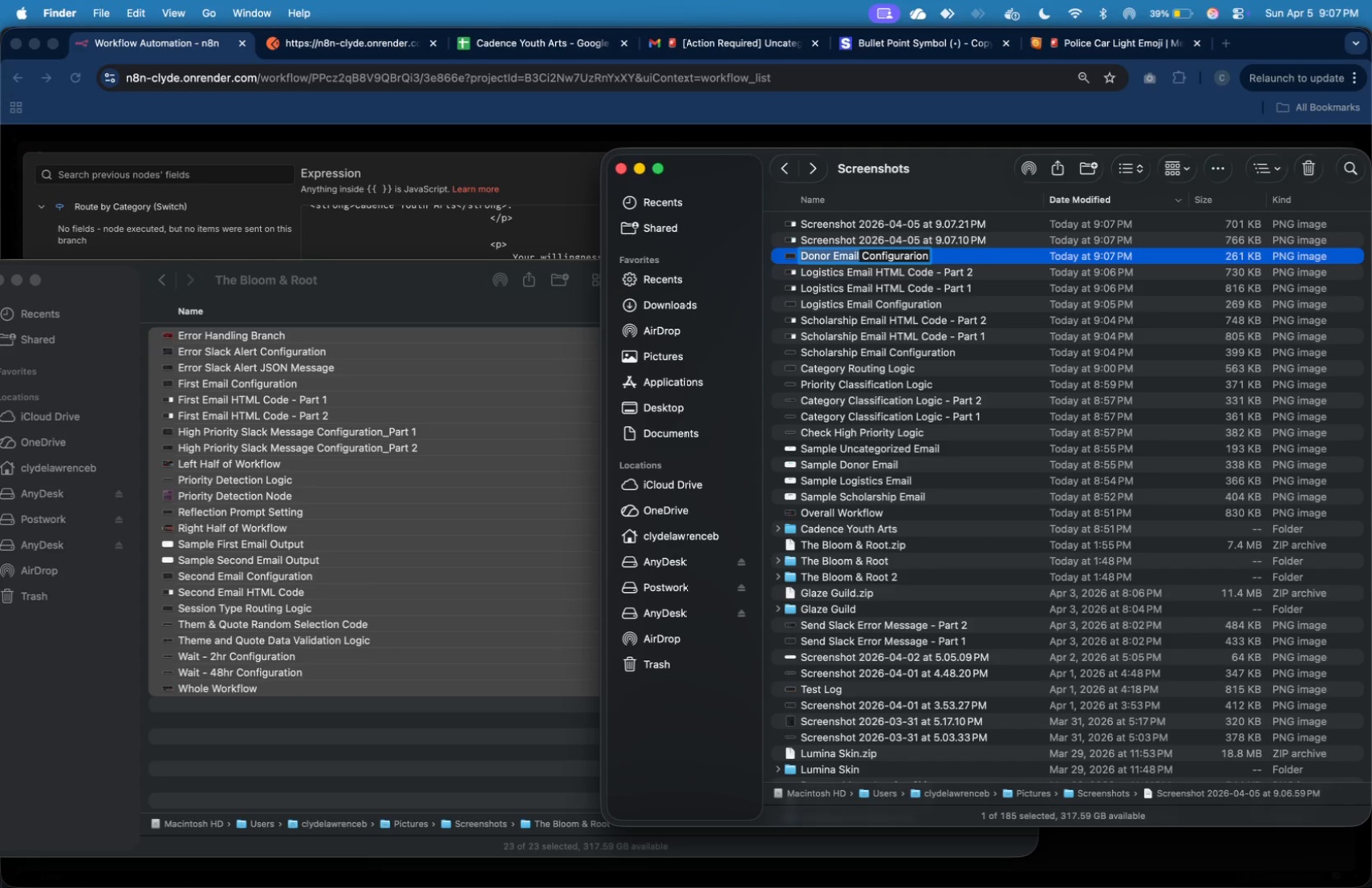 
hold_key(key=ArrowLeft, duration=1.41)
 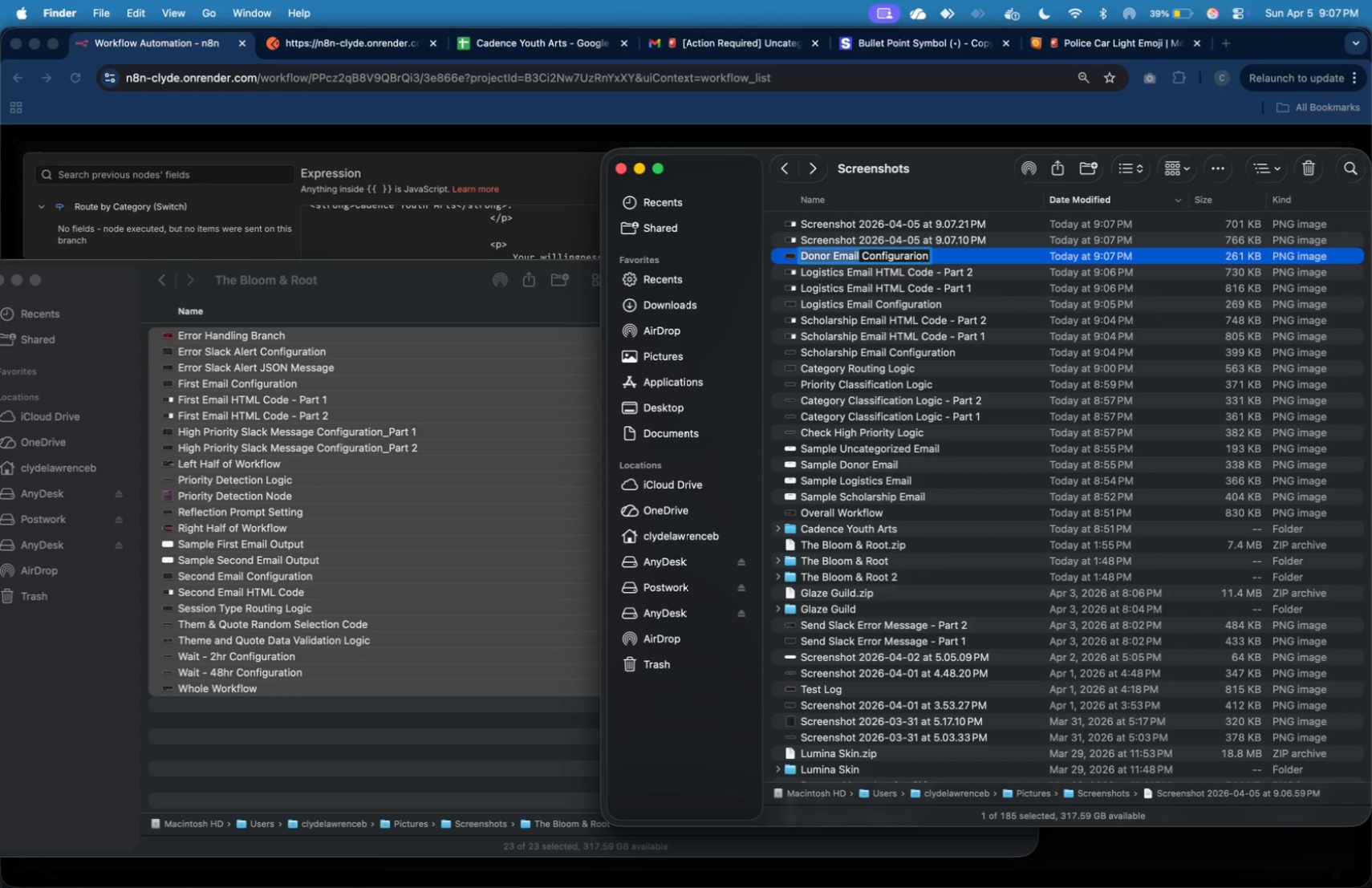 
key(Meta+C)
 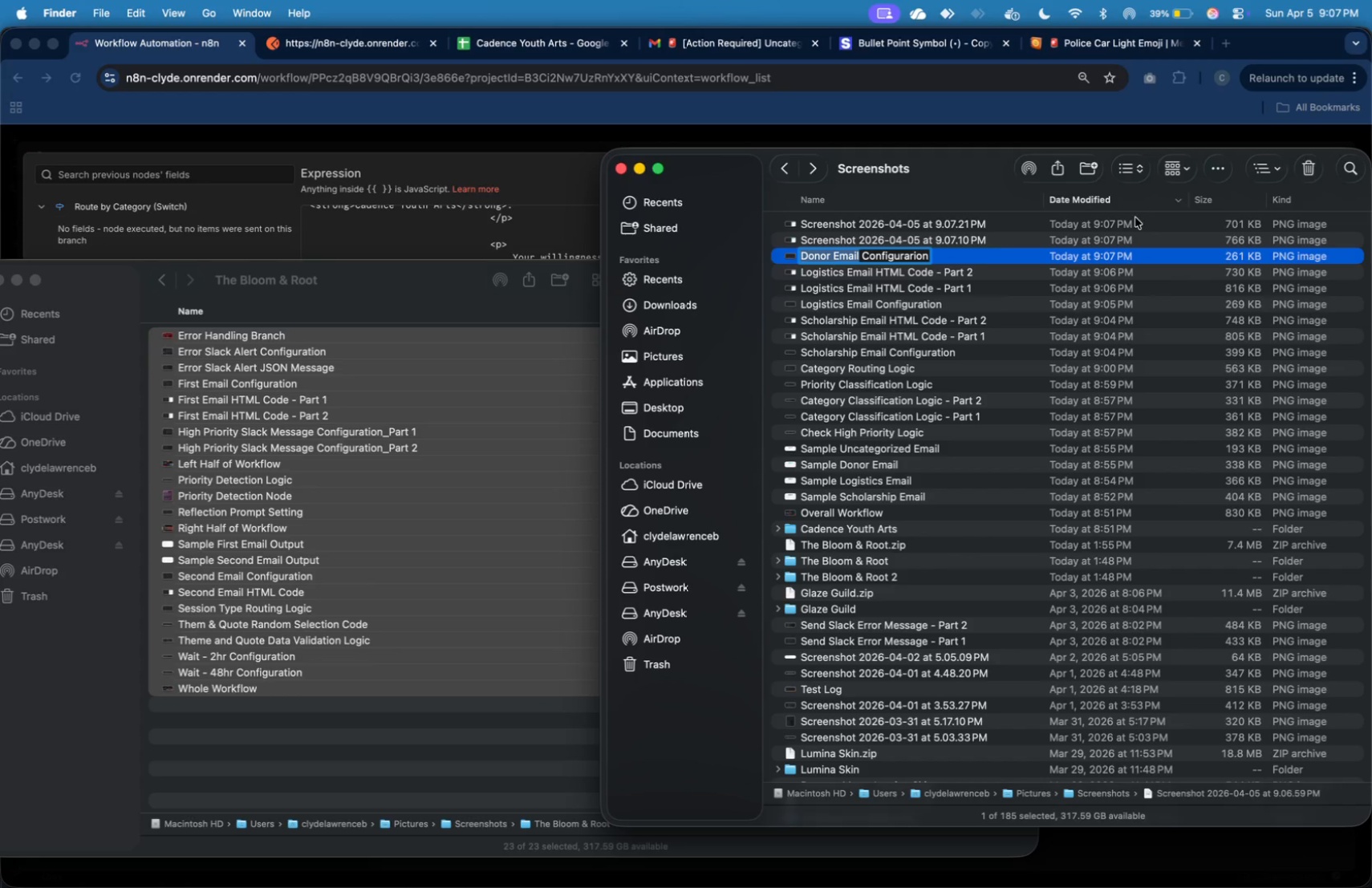 
left_click([1132, 232])
 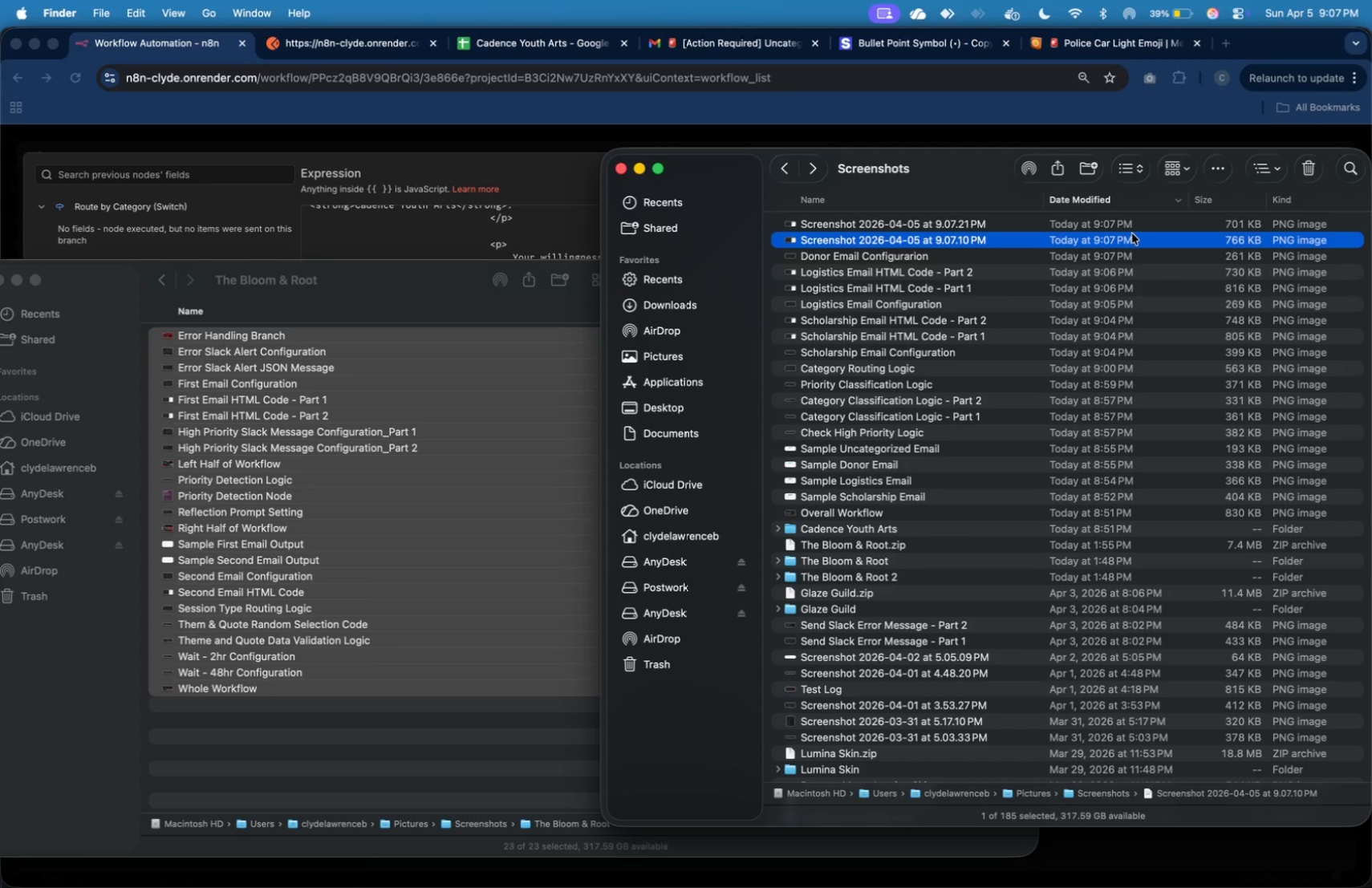 
right_click([1132, 233])
 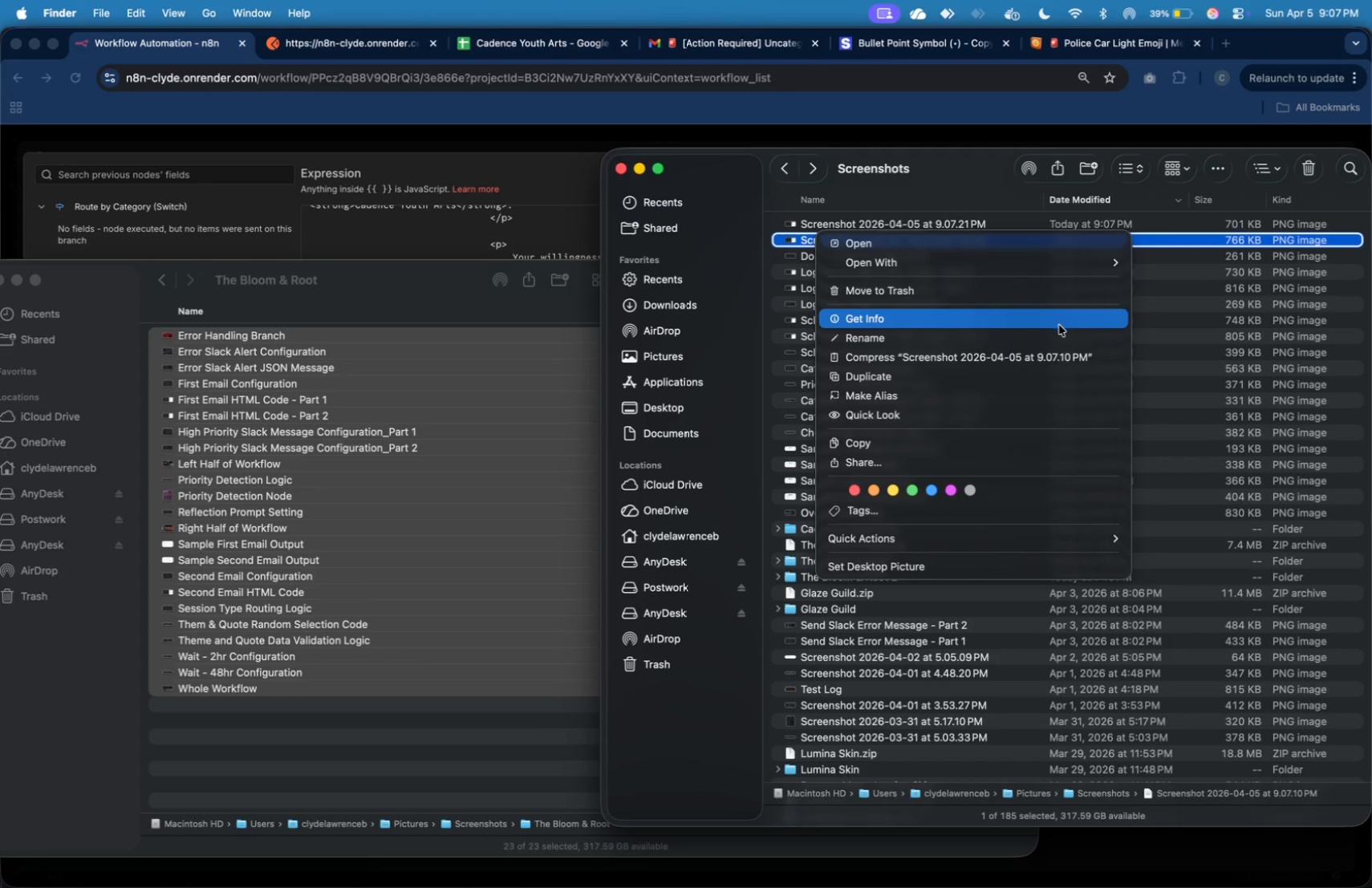 
left_click([1059, 329])
 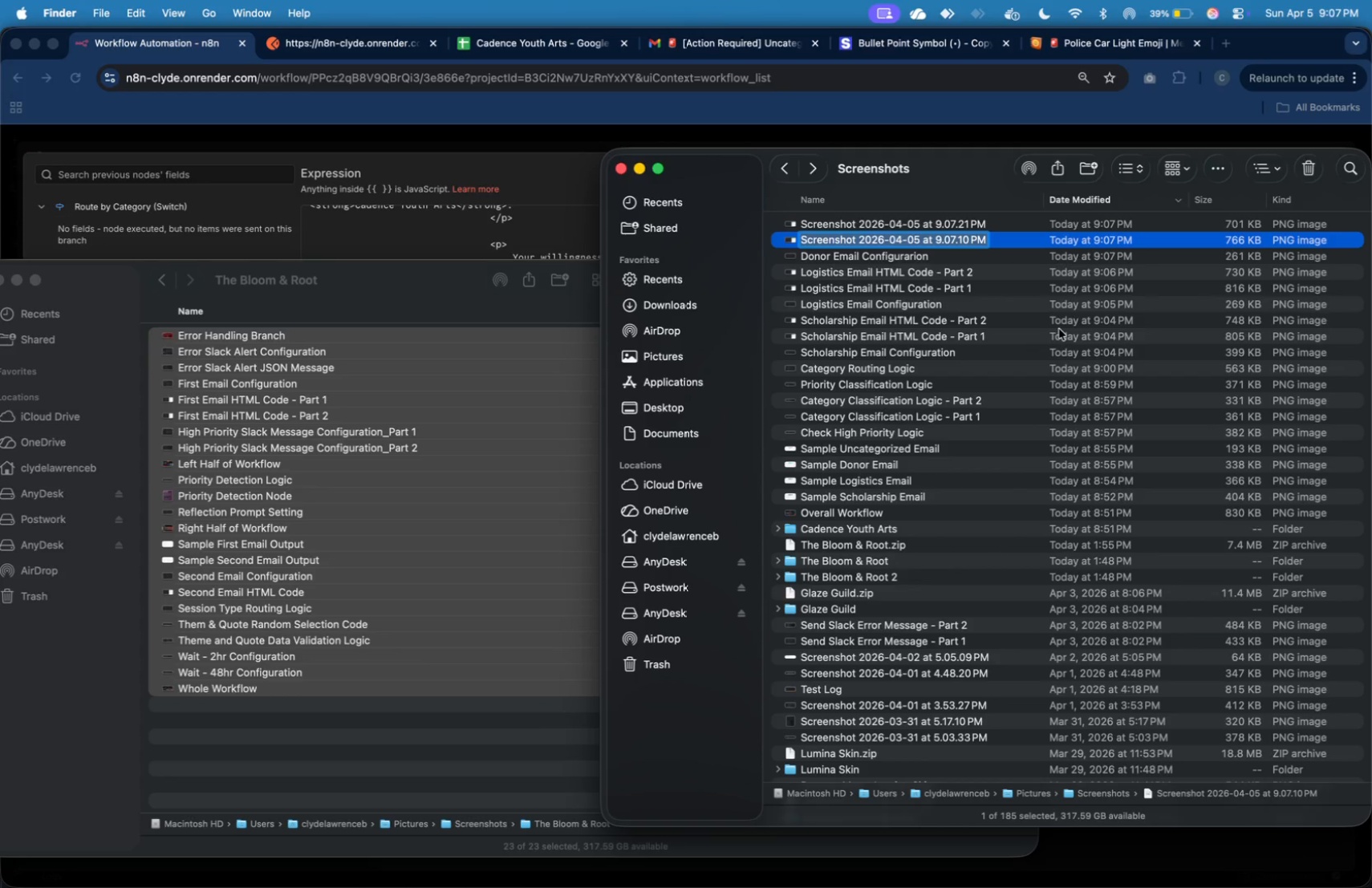 
key(Meta+V)
 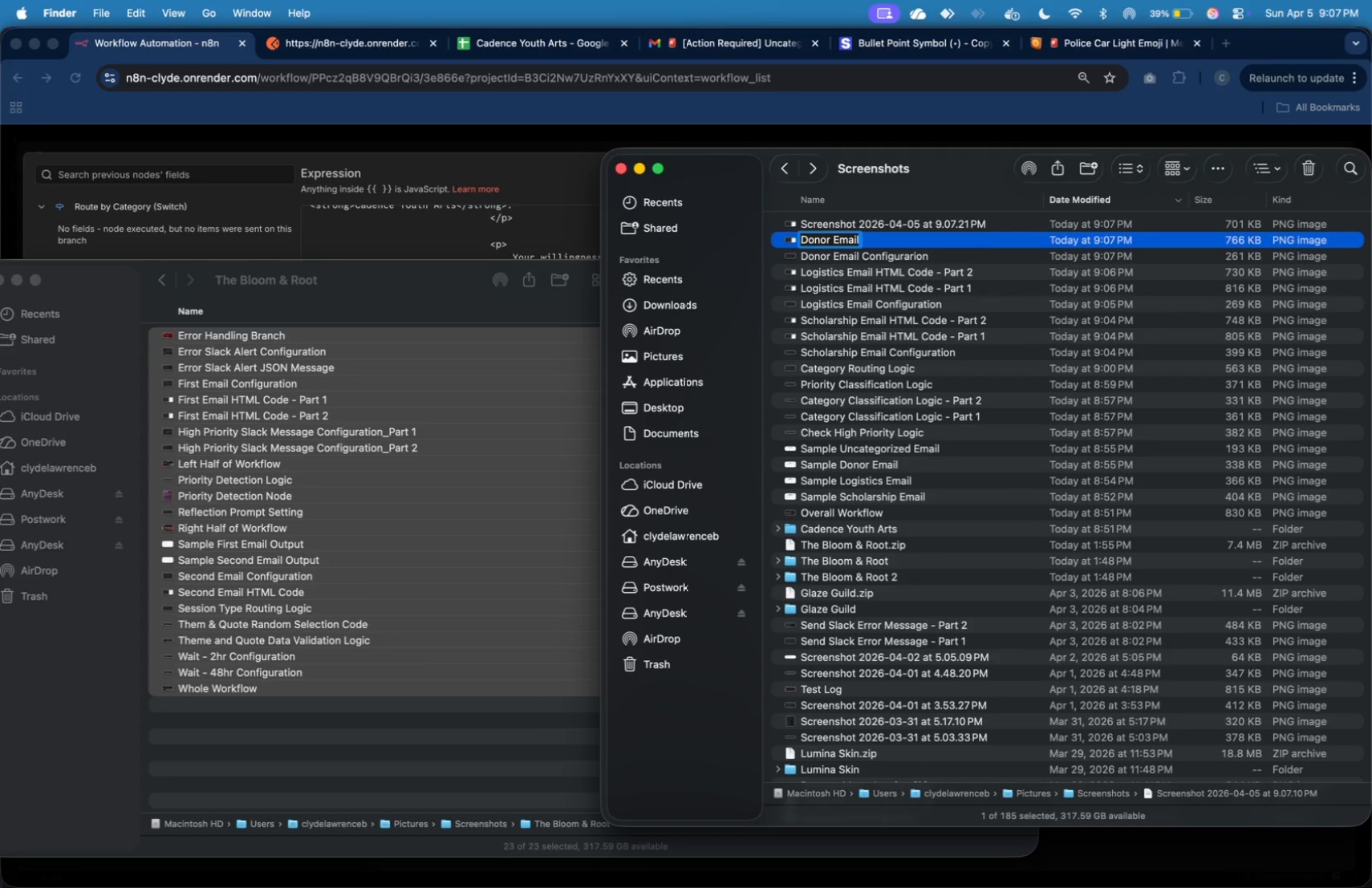 
type( HTML Code - Part 1)
 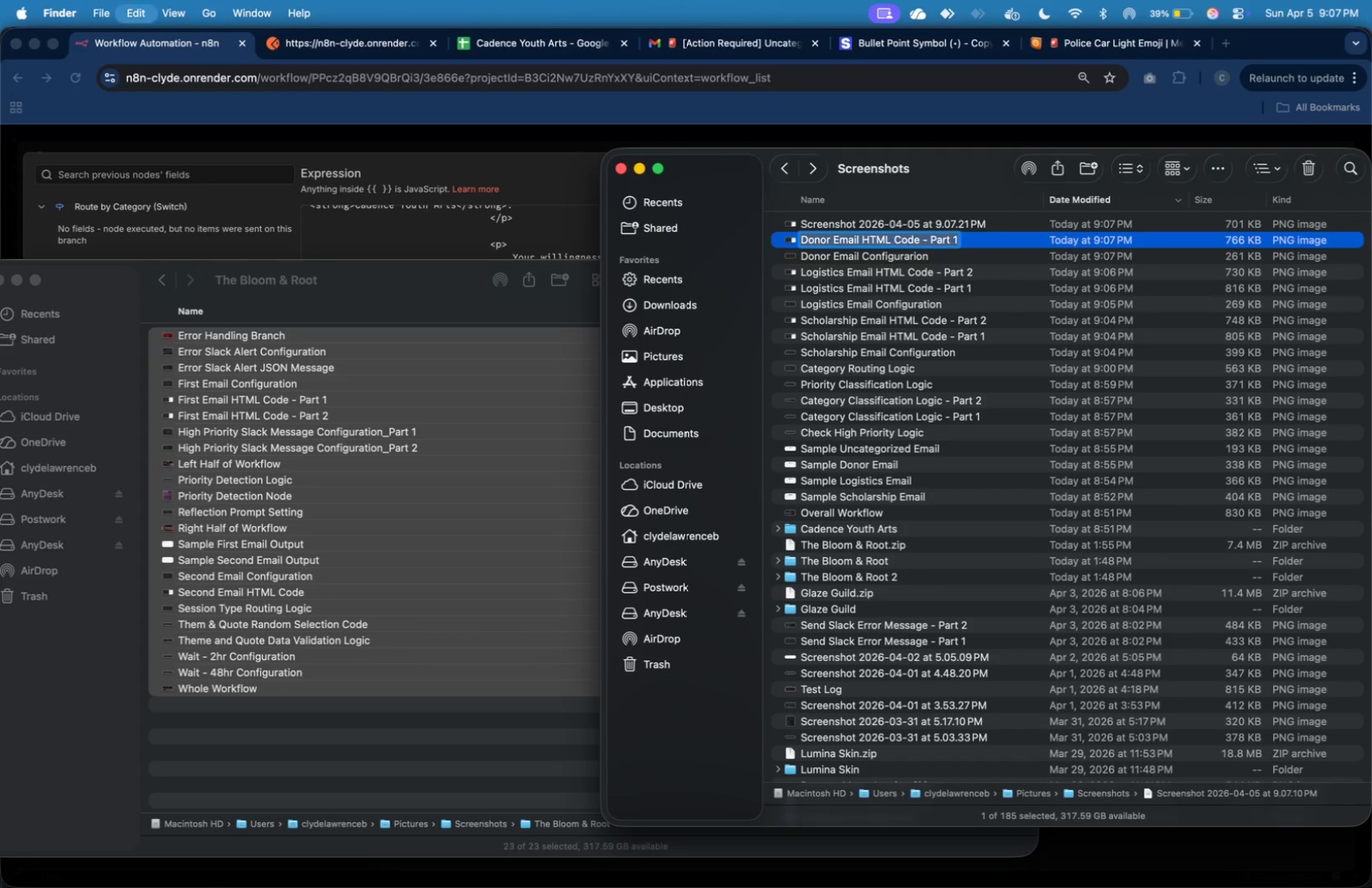 
key(Meta+A)
 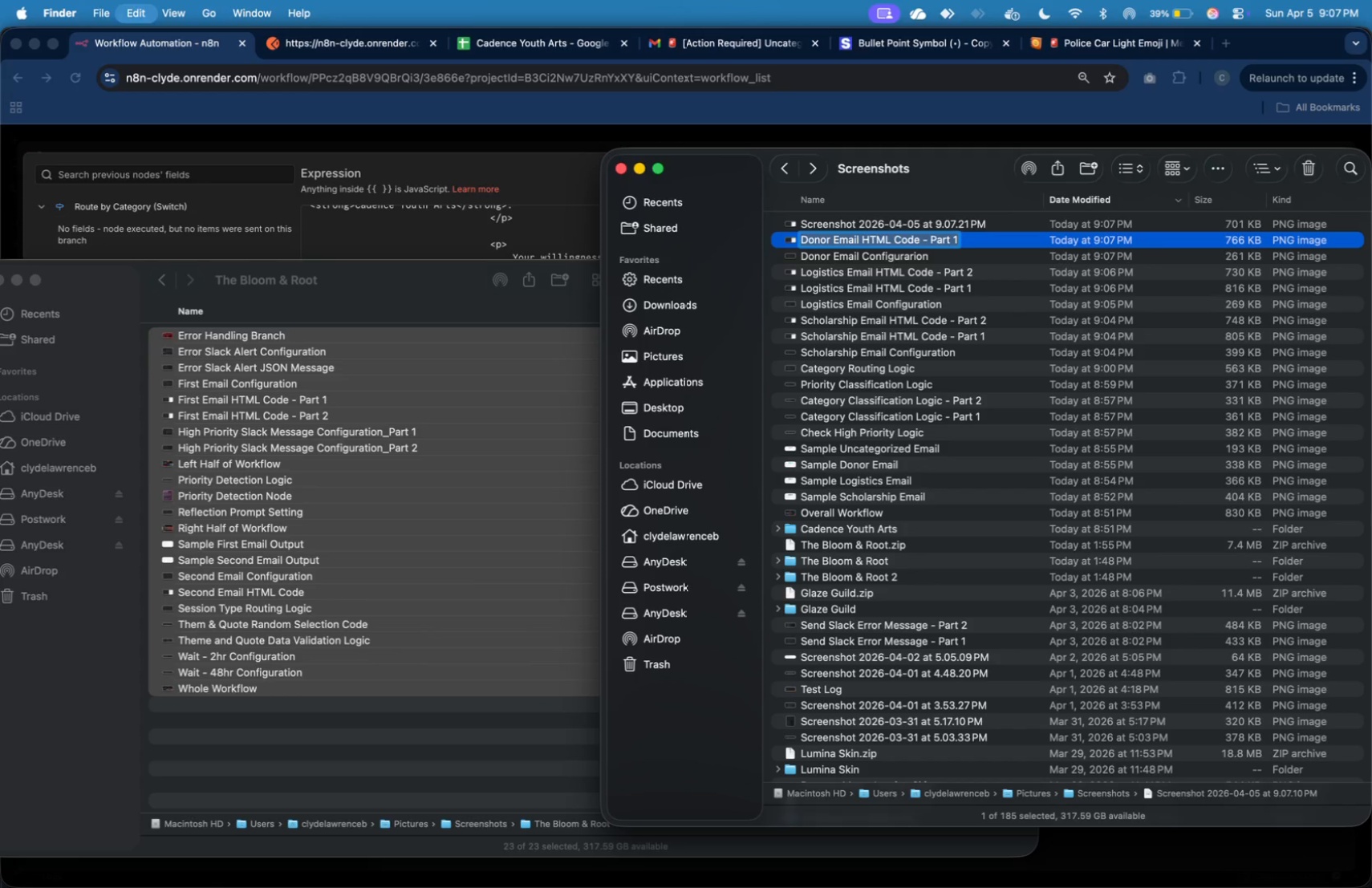 
key(Meta+C)
 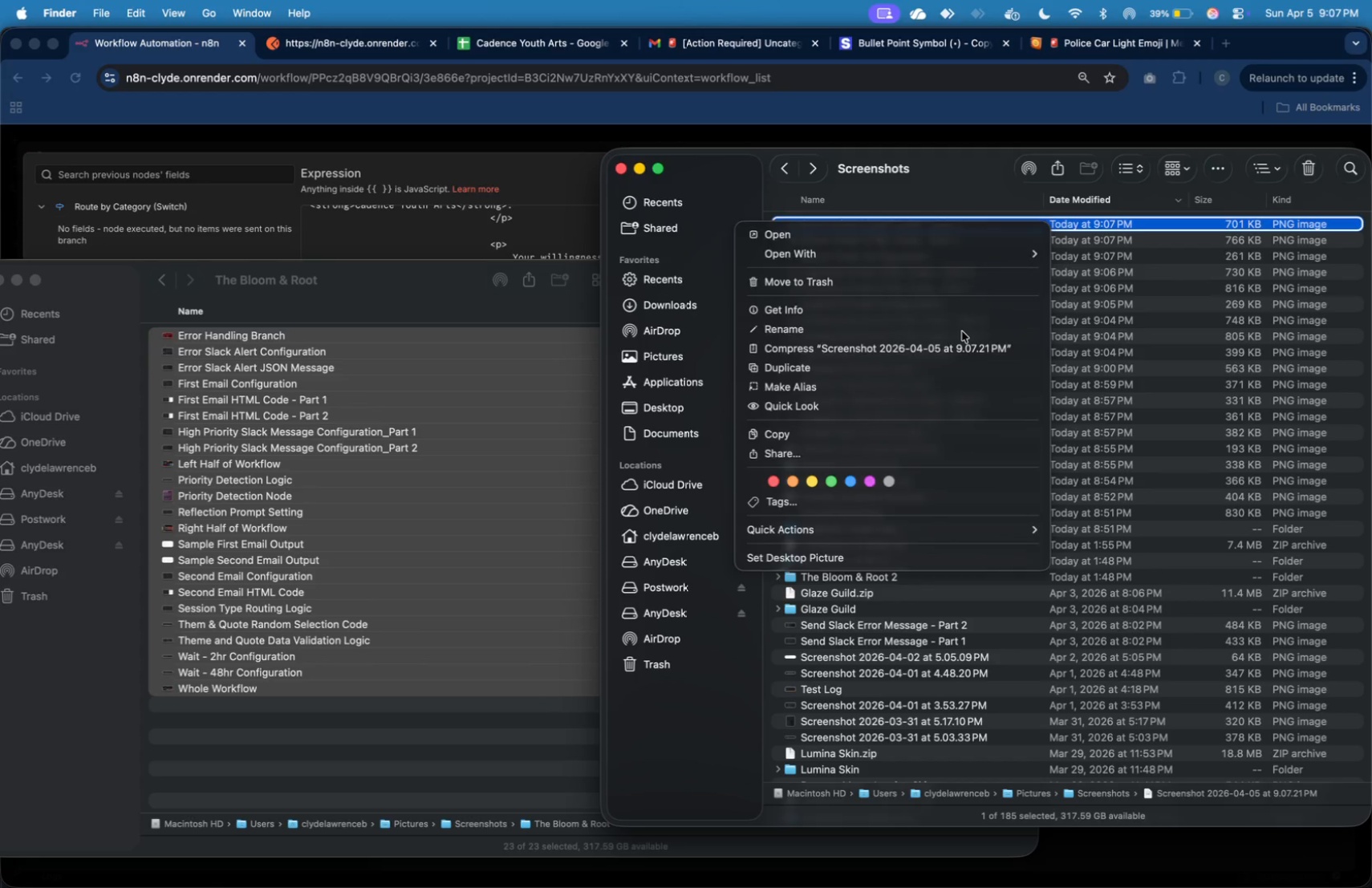 
key(Meta+V)
 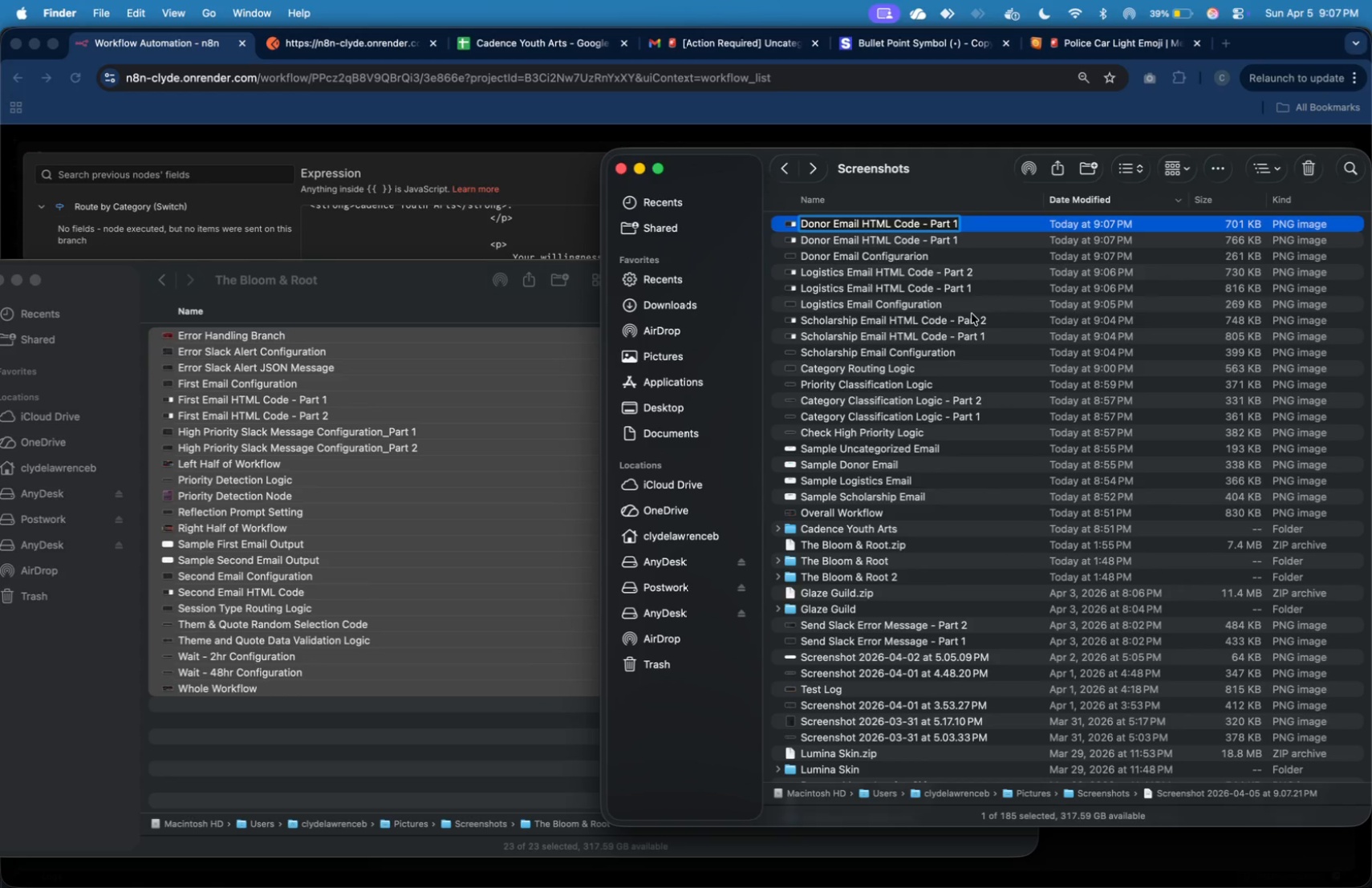 
key(Backspace)
 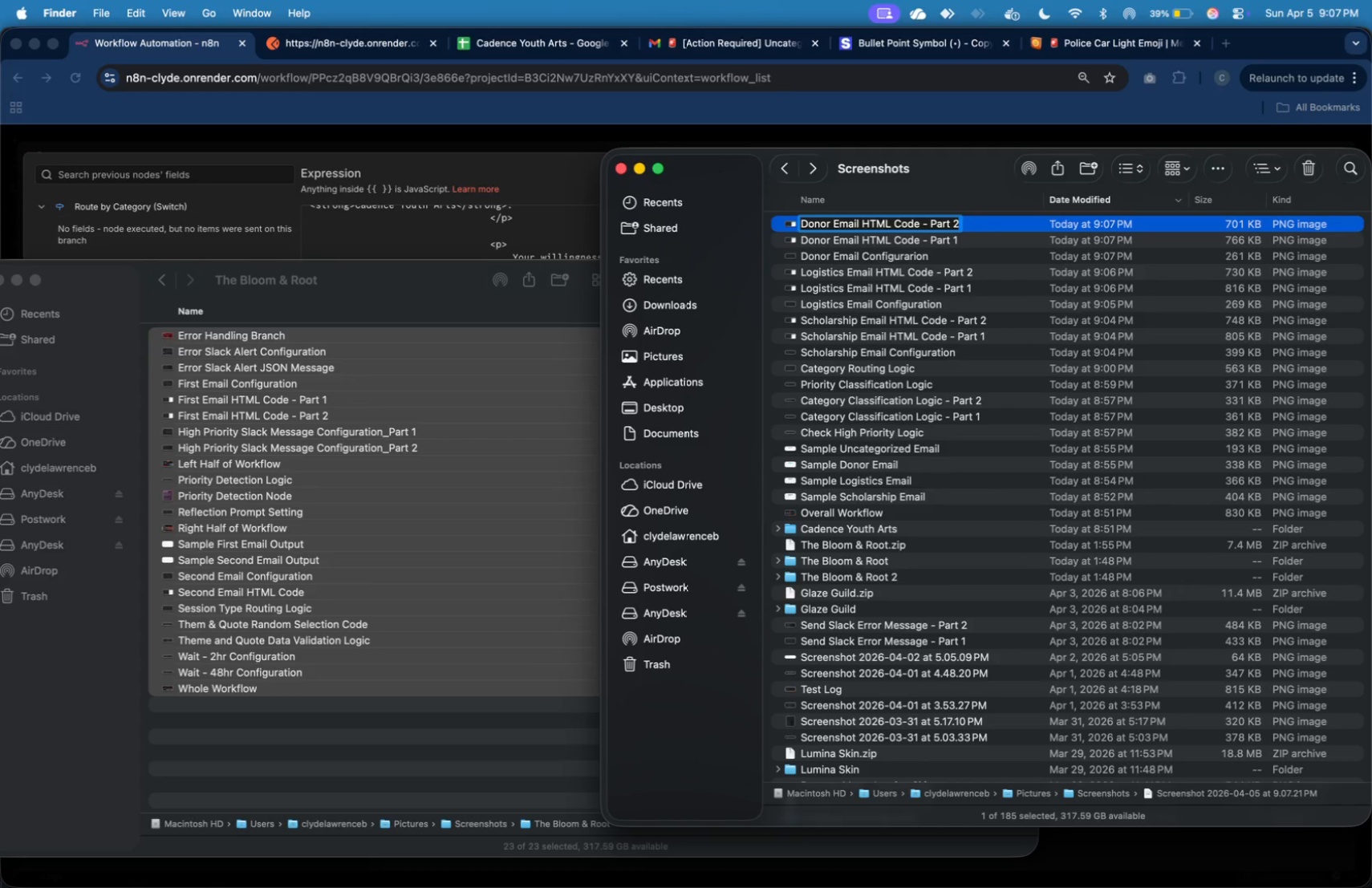 
key(2)
 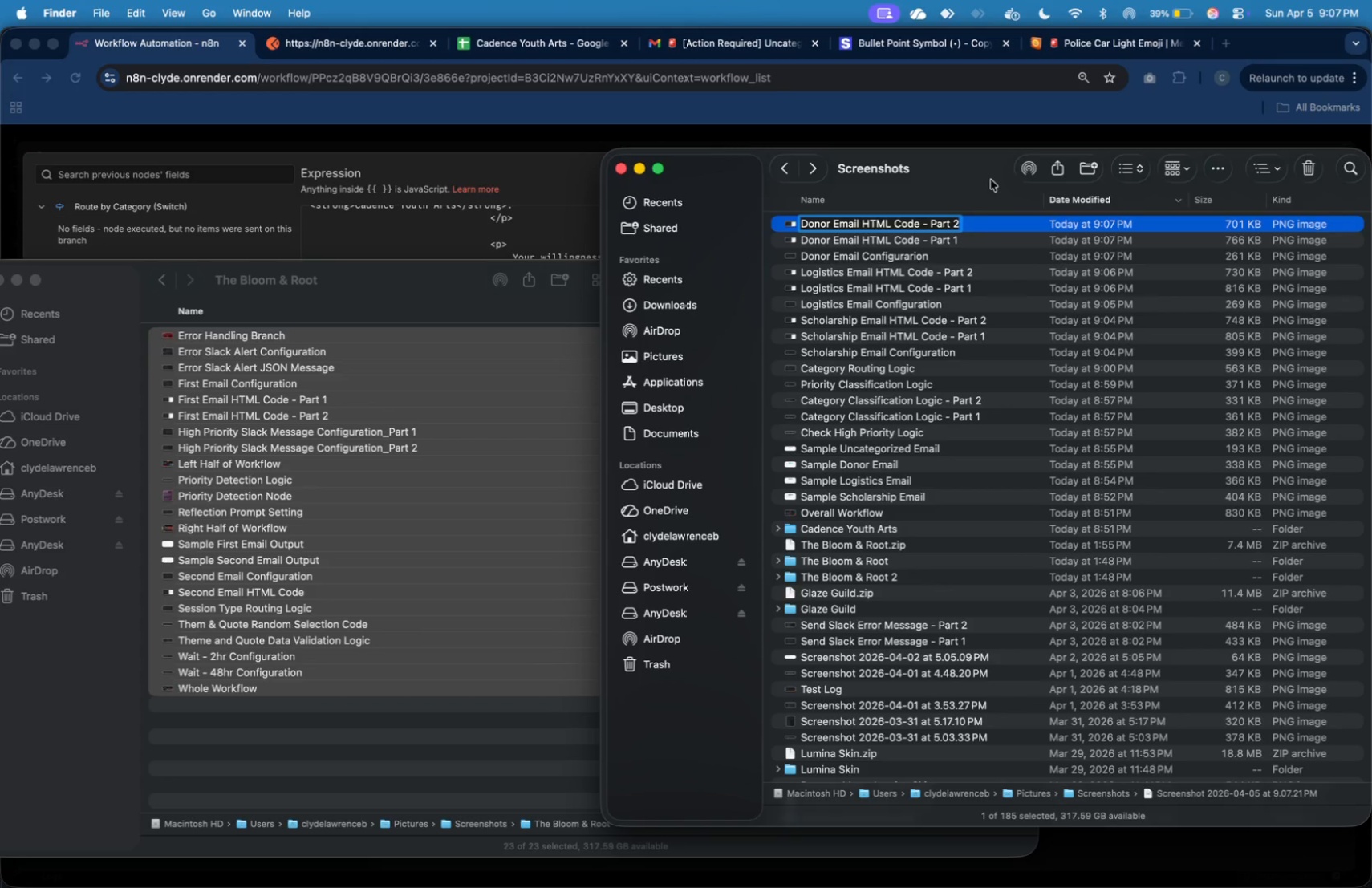 
left_click([990, 179])
 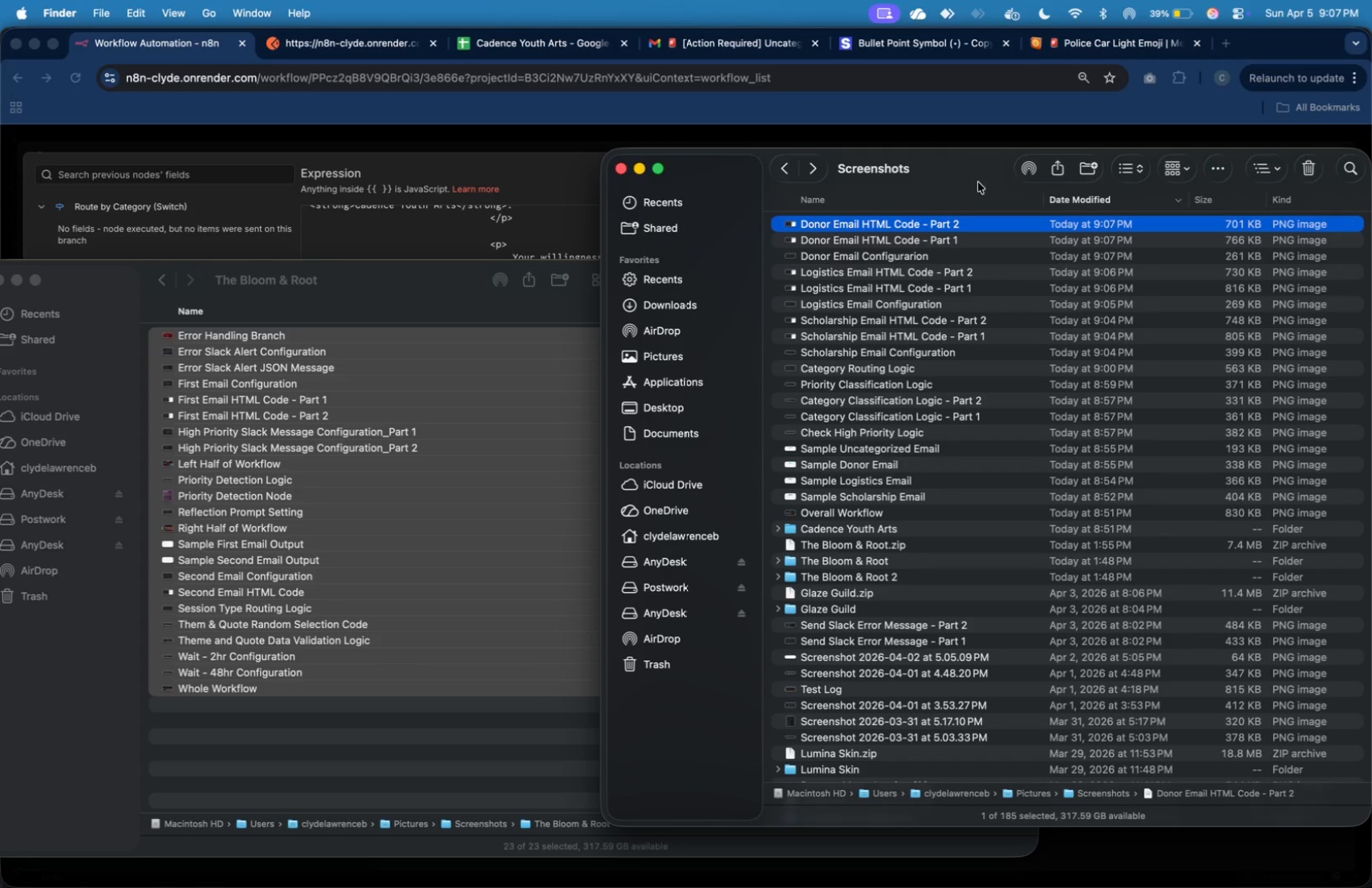 
left_click([958, 126])
 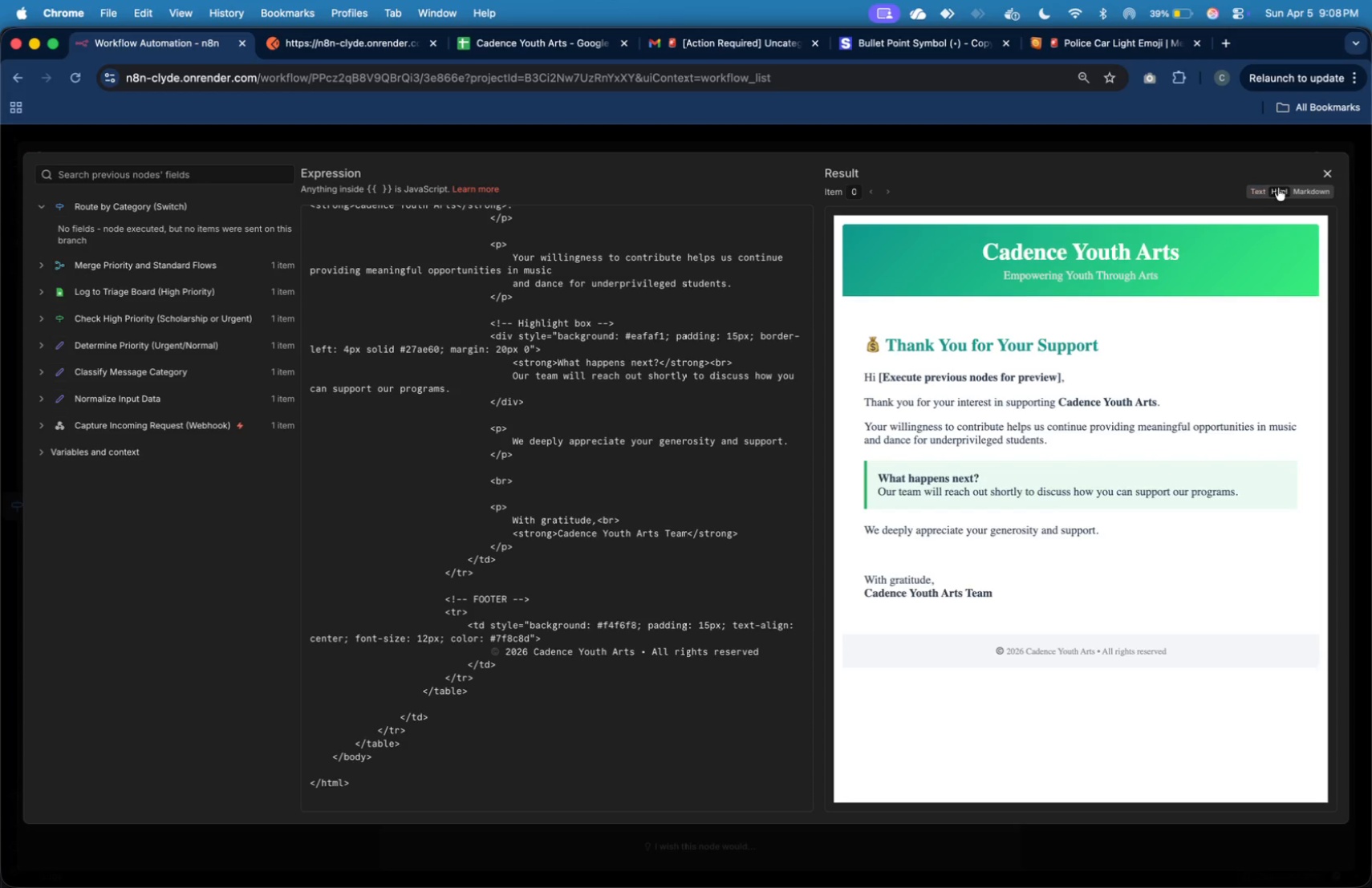 
mouse_move([1298, 195])
 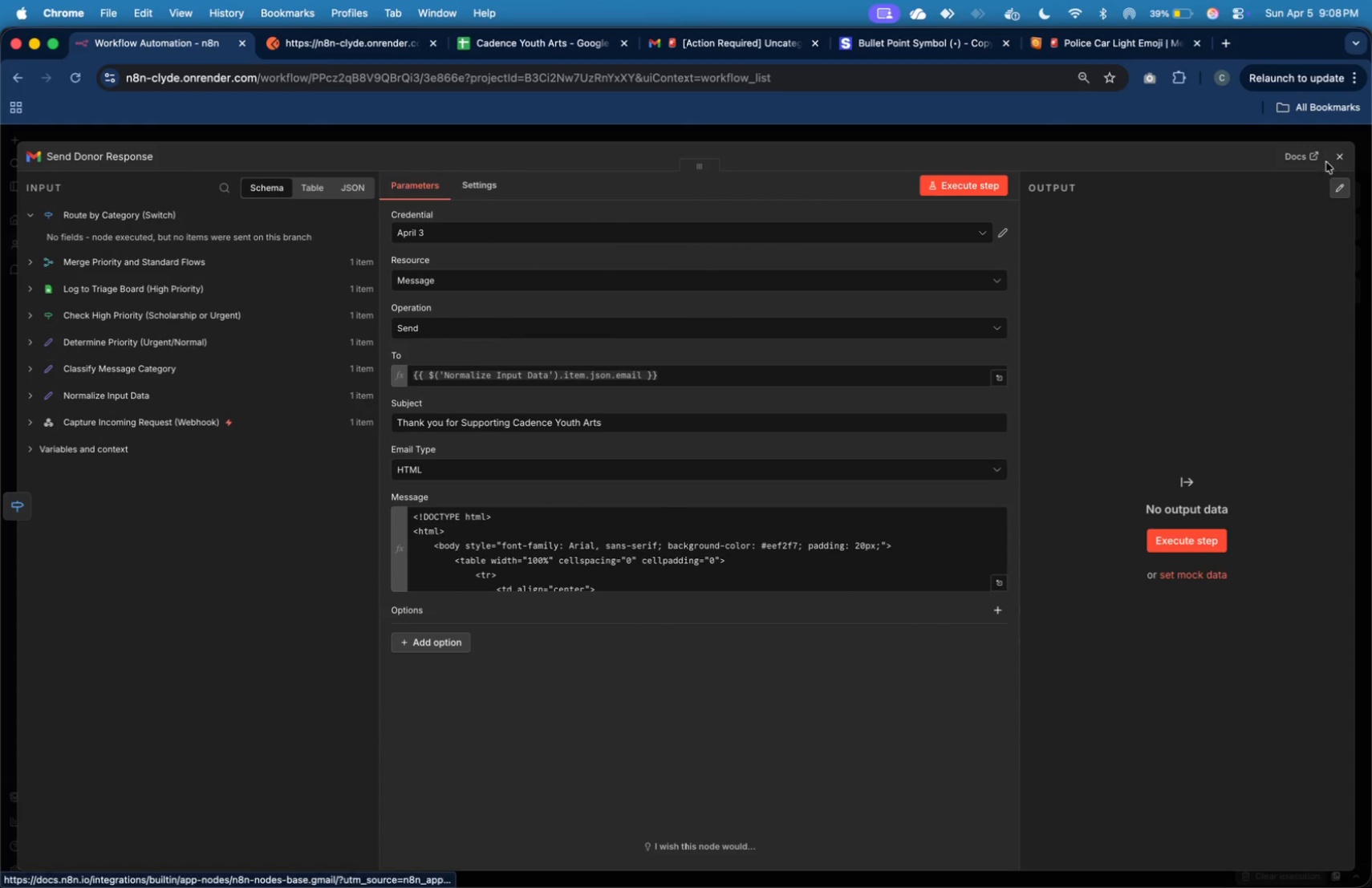 
left_click([1333, 163])